 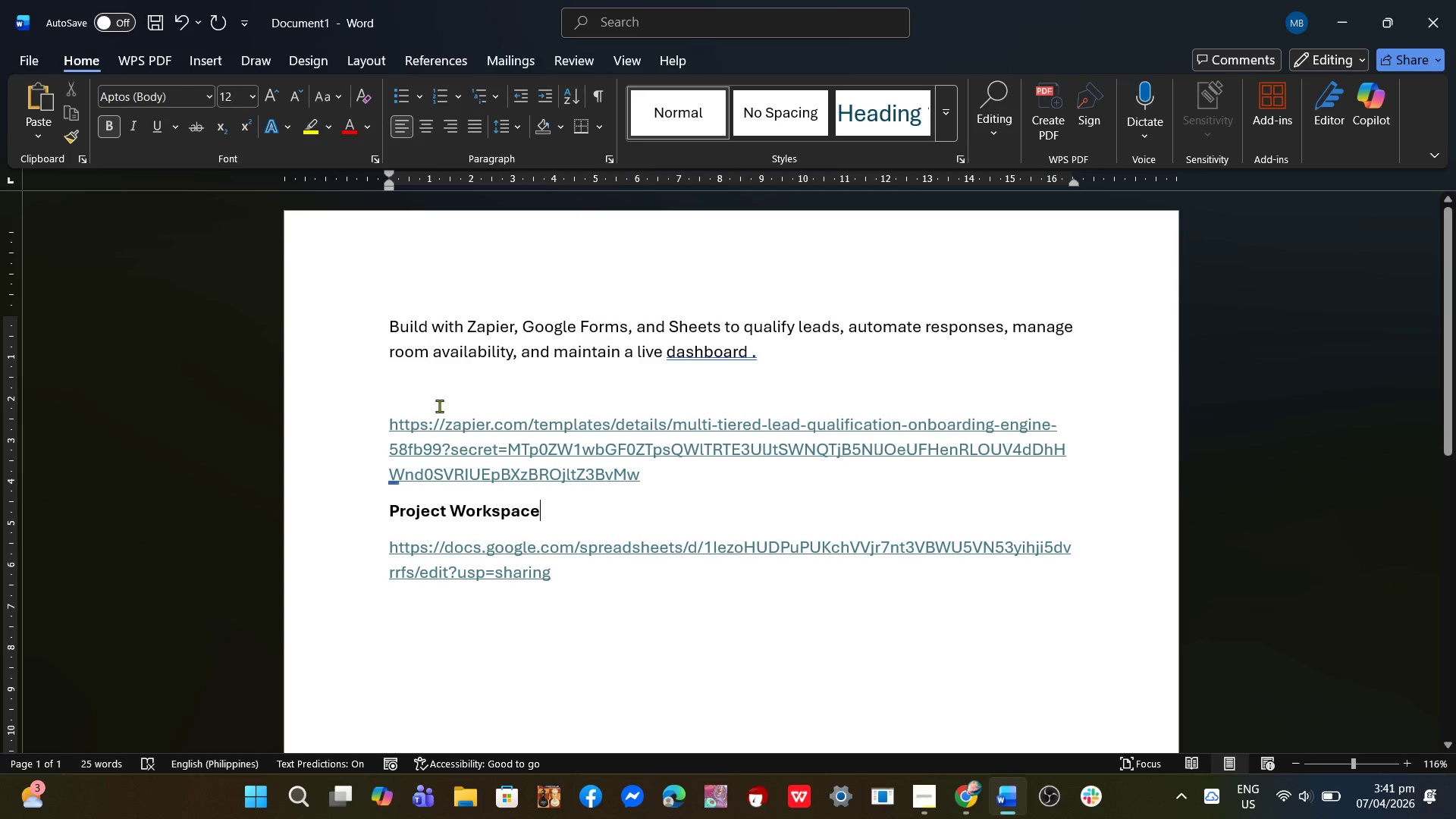 
left_click([432, 390])
 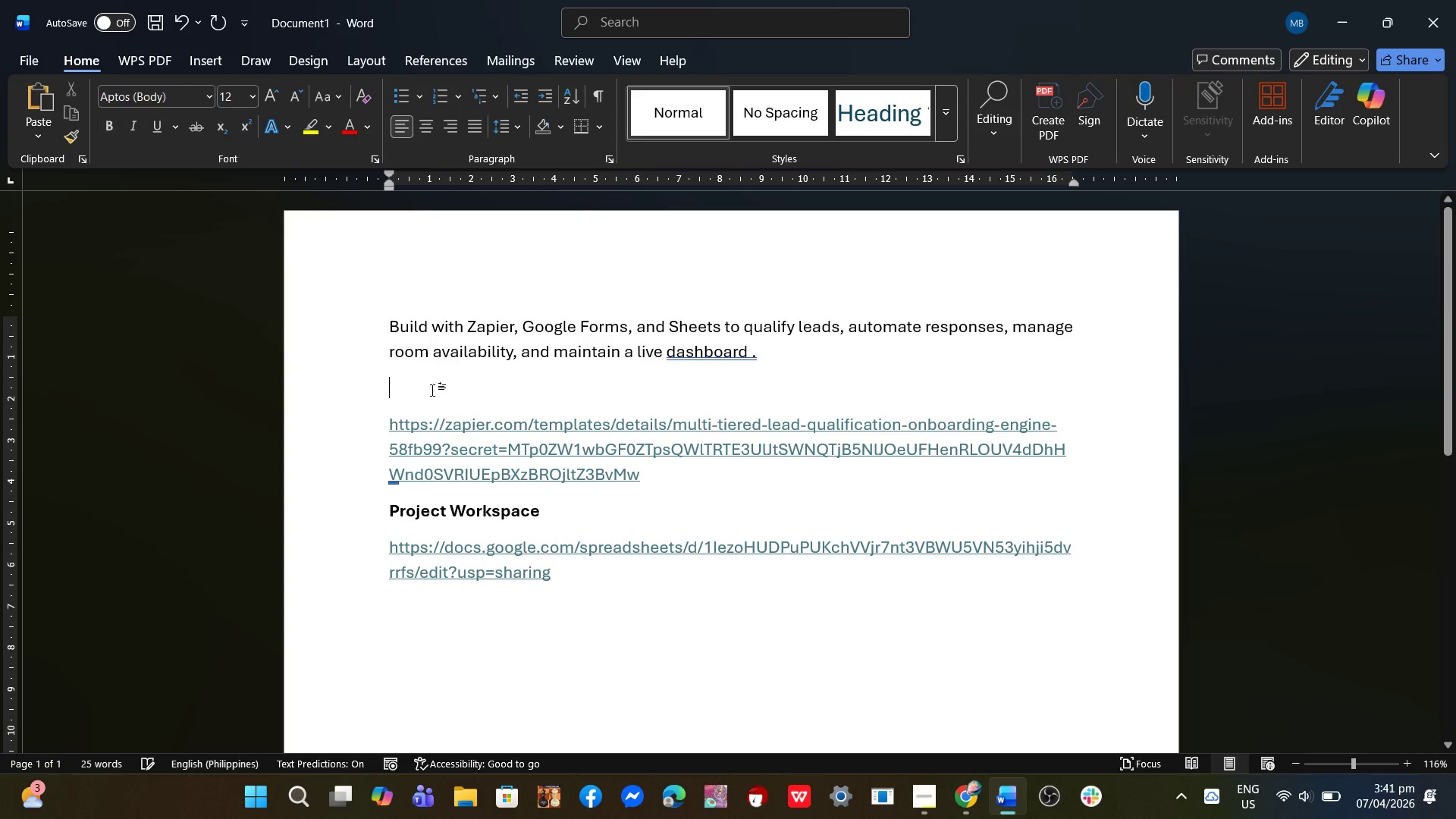 
key(Control+V)
 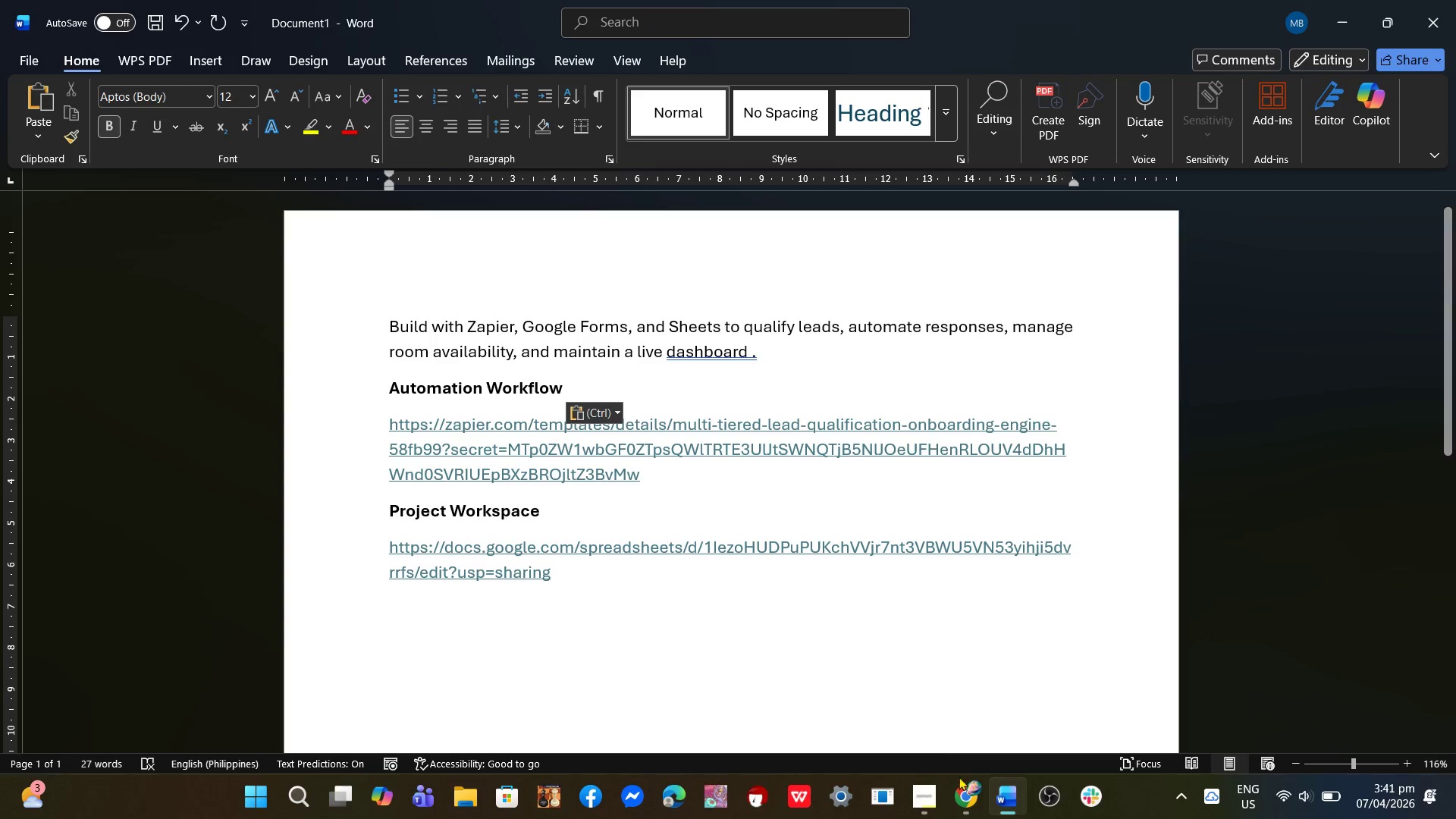 
left_click([965, 793])
 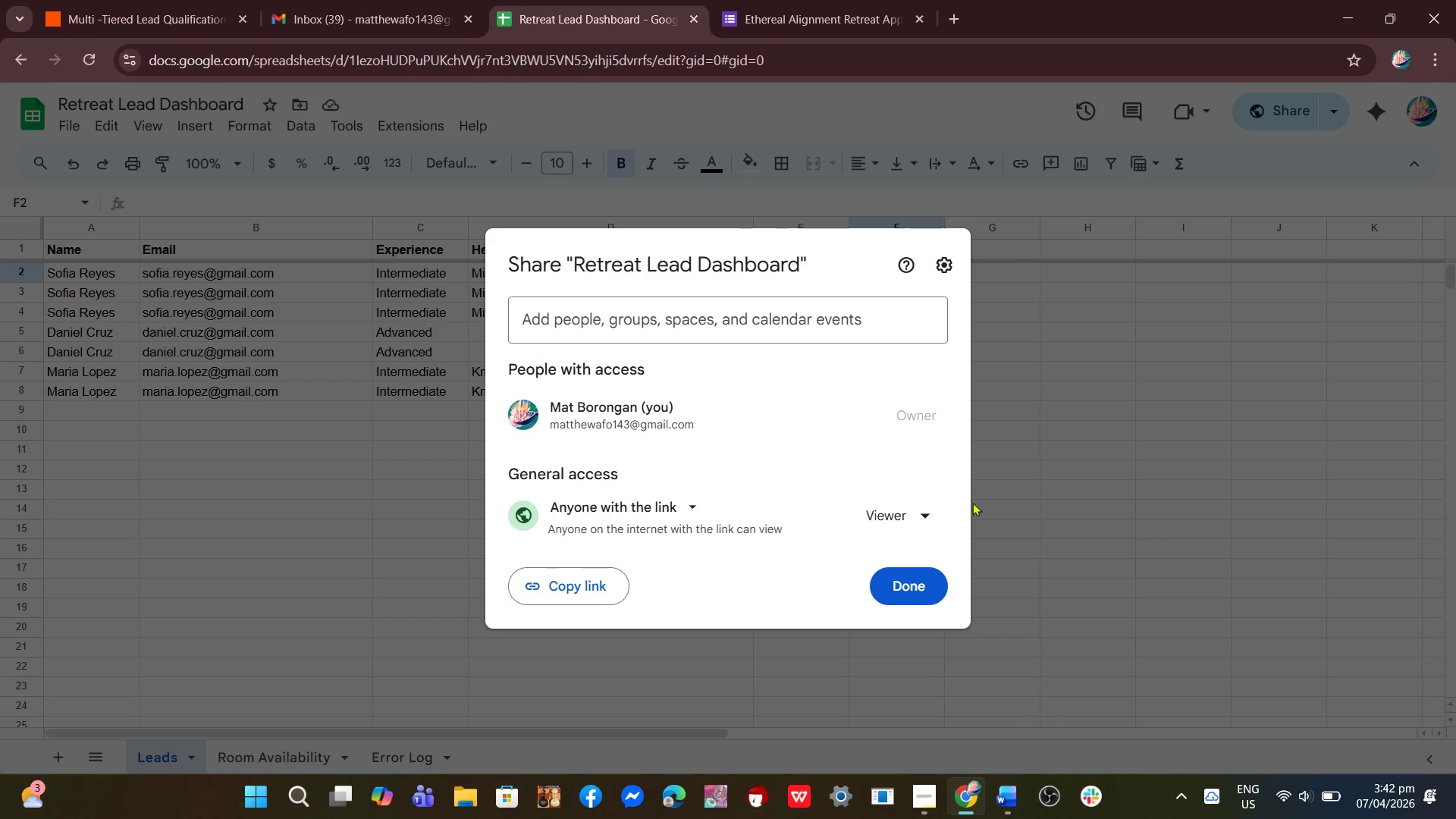 
left_click([914, 582])
 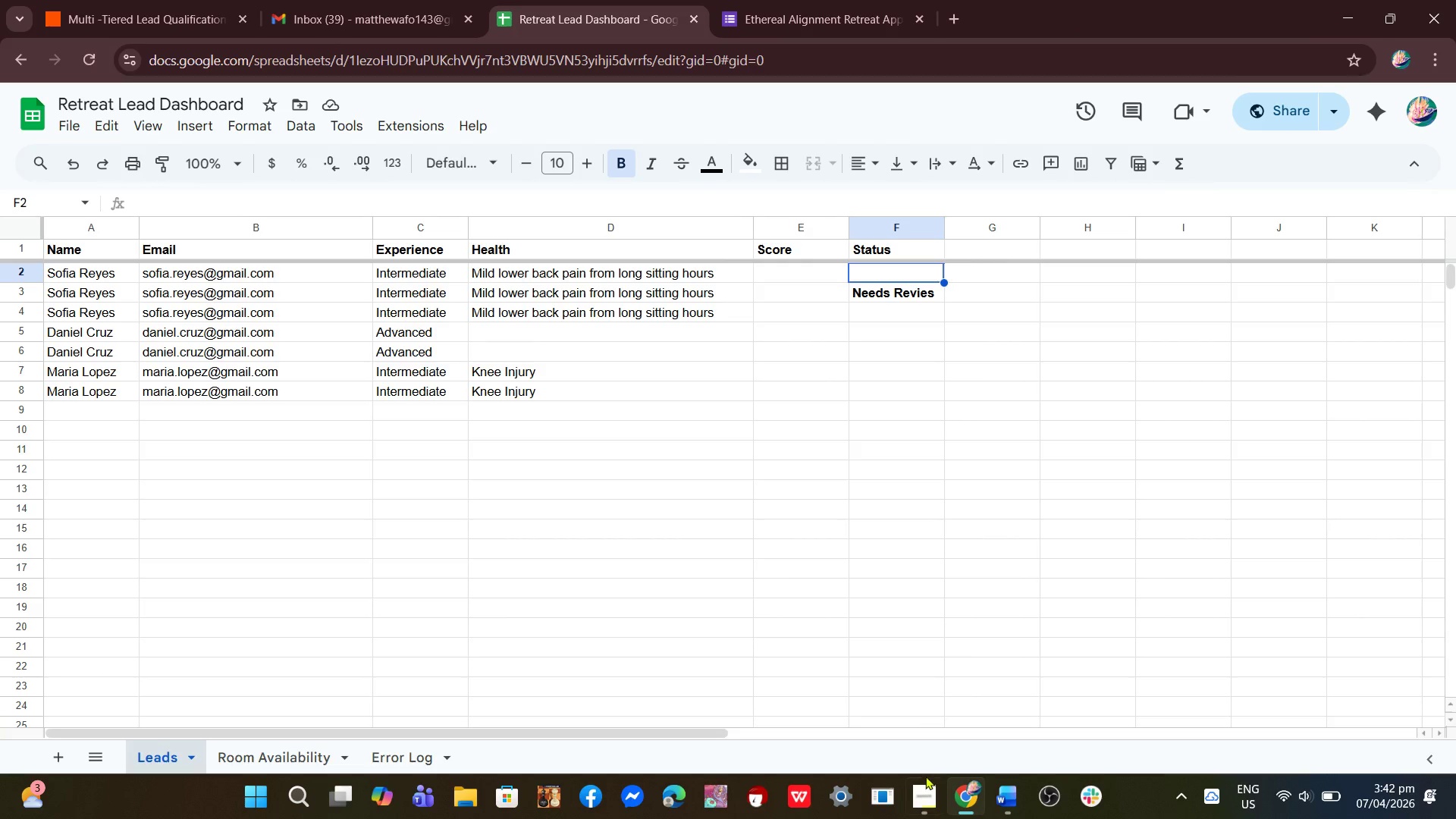 
left_click([965, 800])
 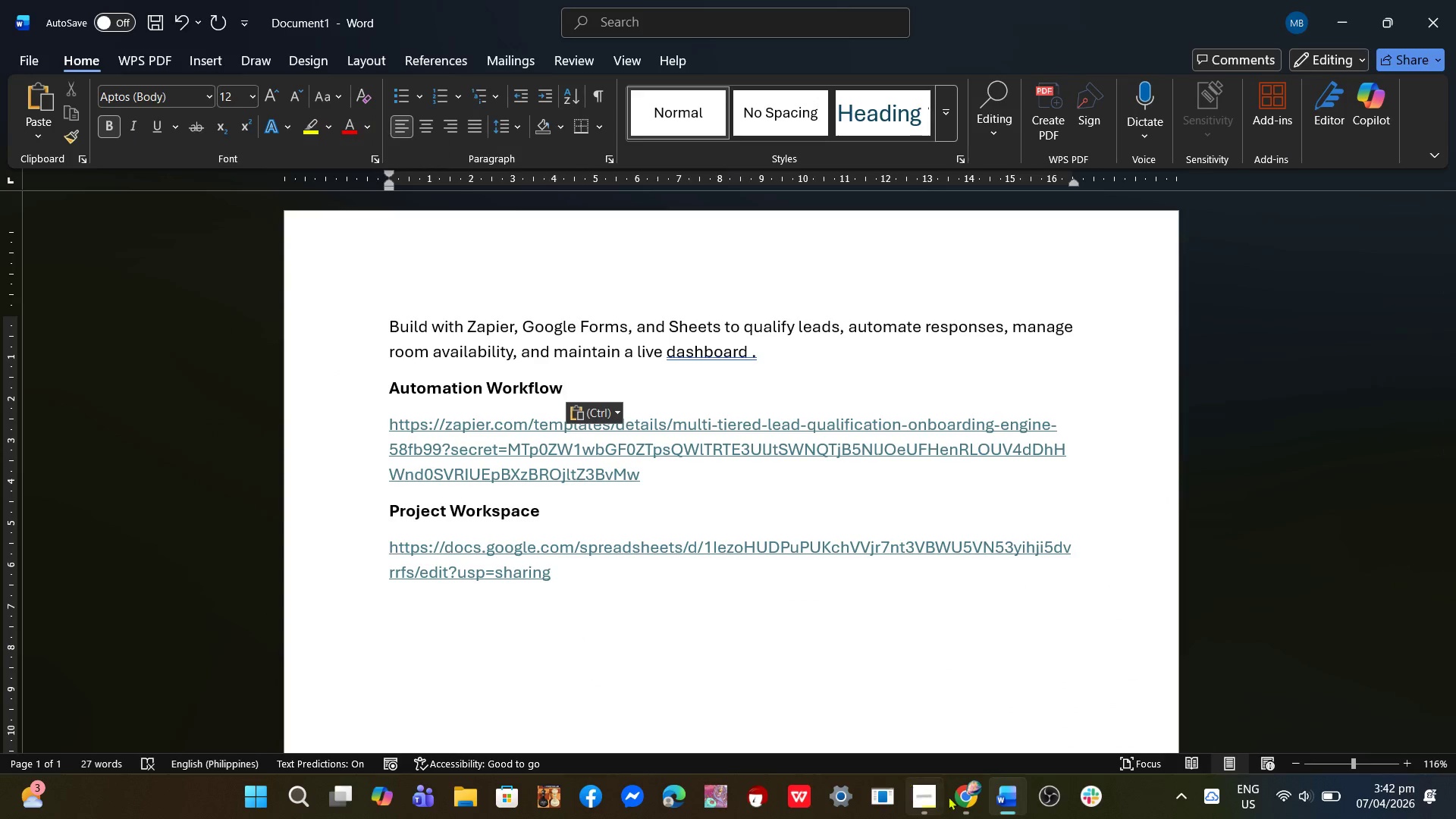 
left_click([990, 802])